 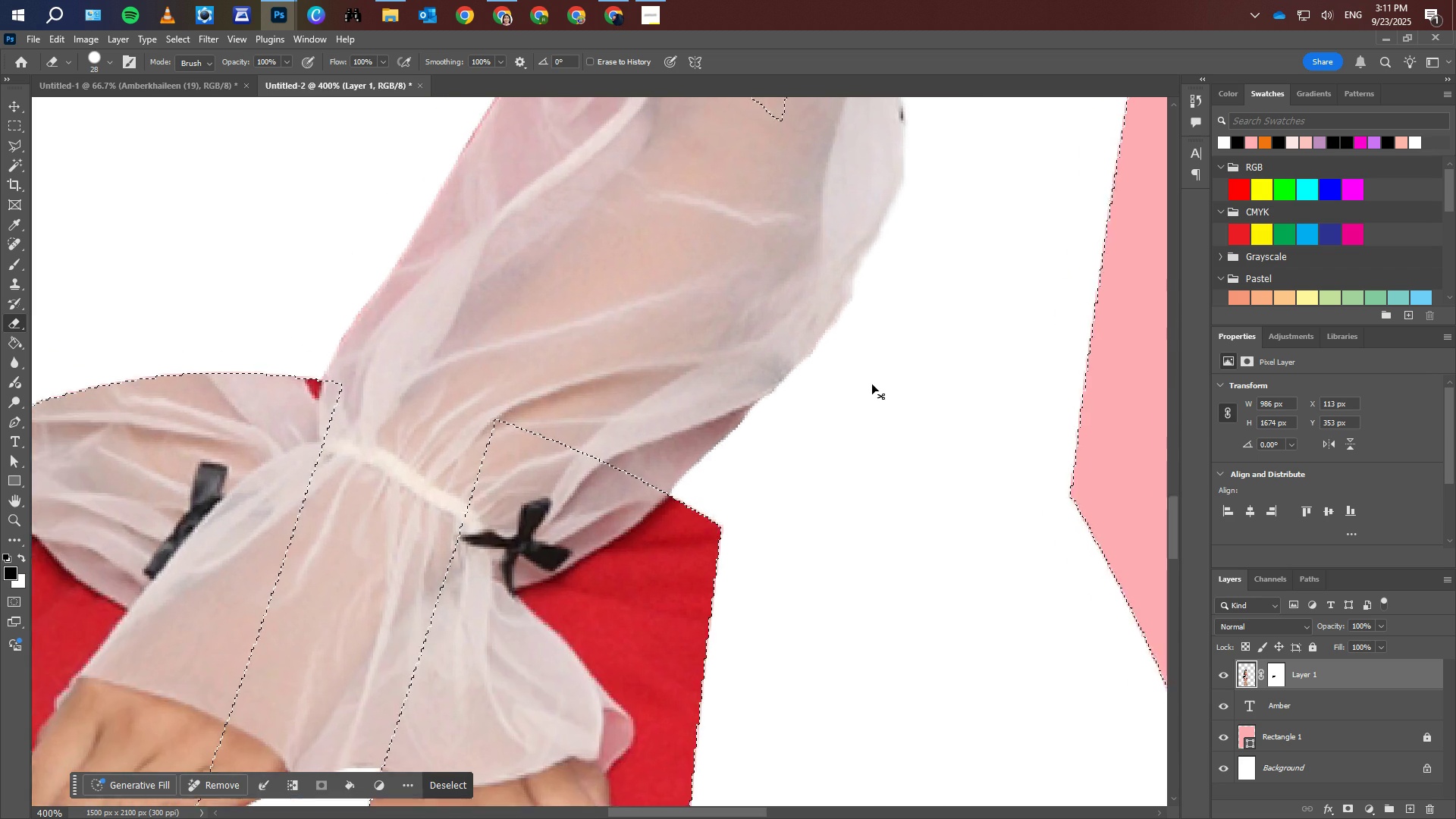 
key(Control+Minus)
 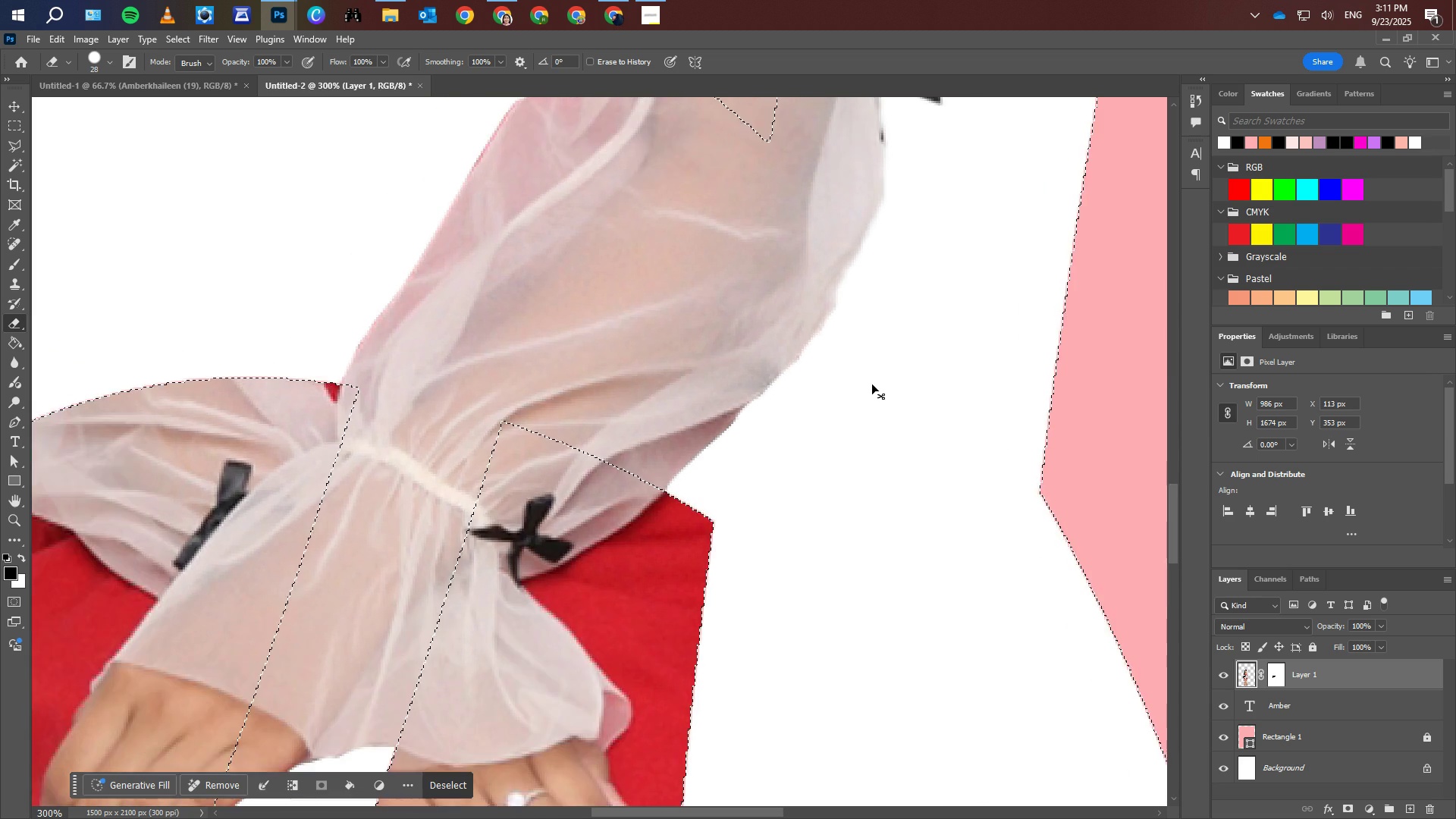 
key(Control+Minus)
 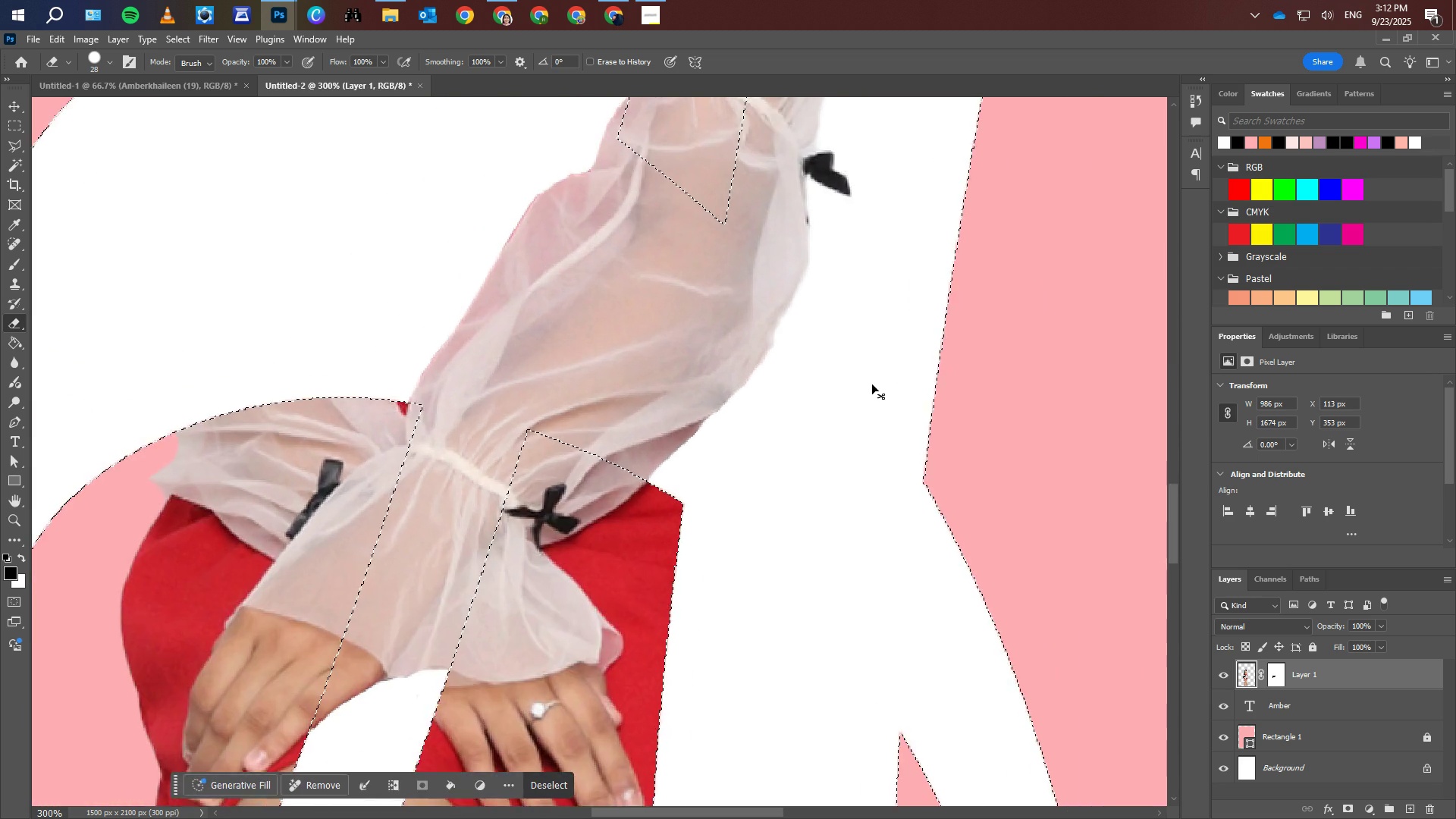 
key(Control+Minus)
 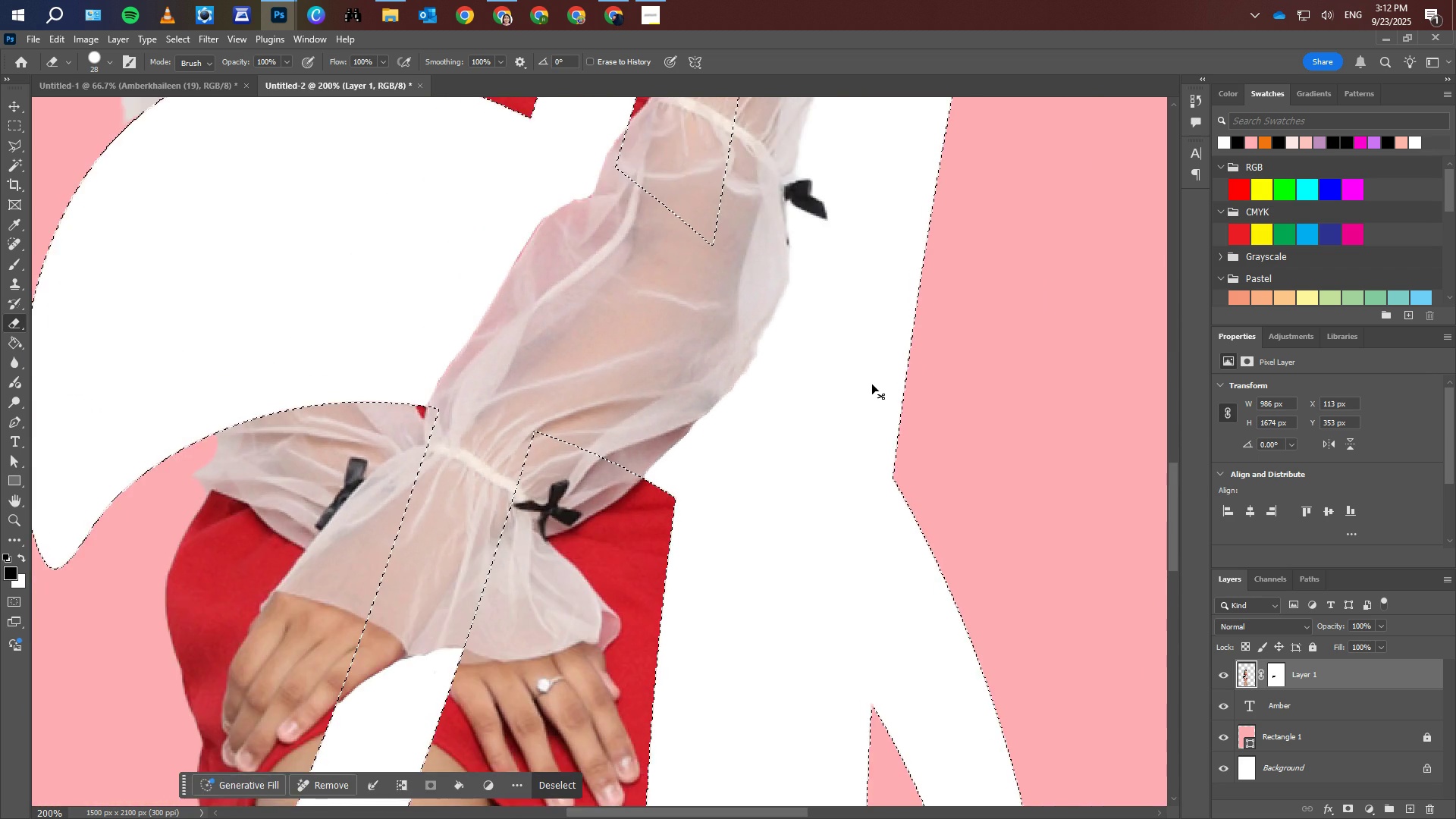 
key(Control+Minus)
 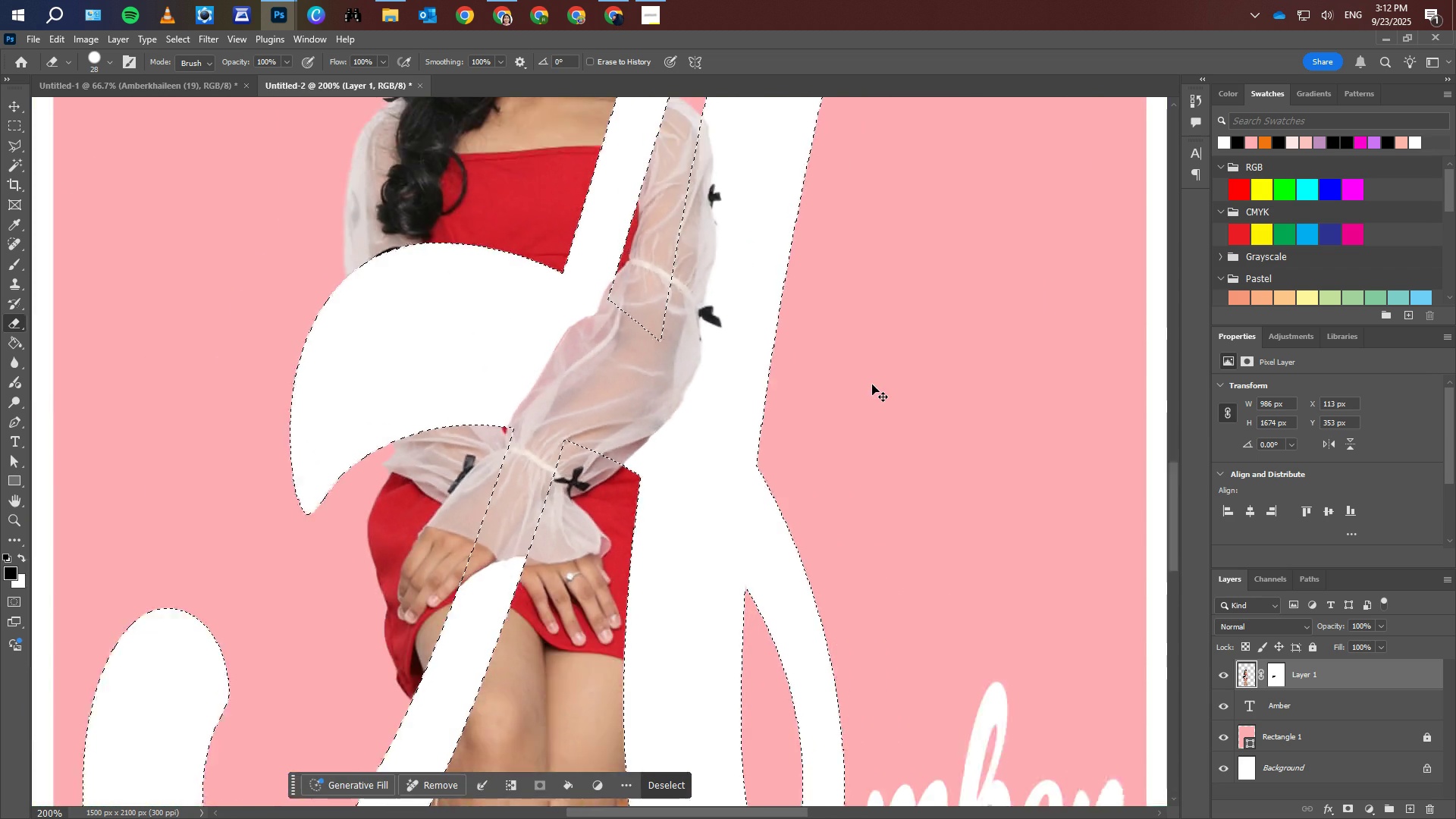 
key(Control+Minus)
 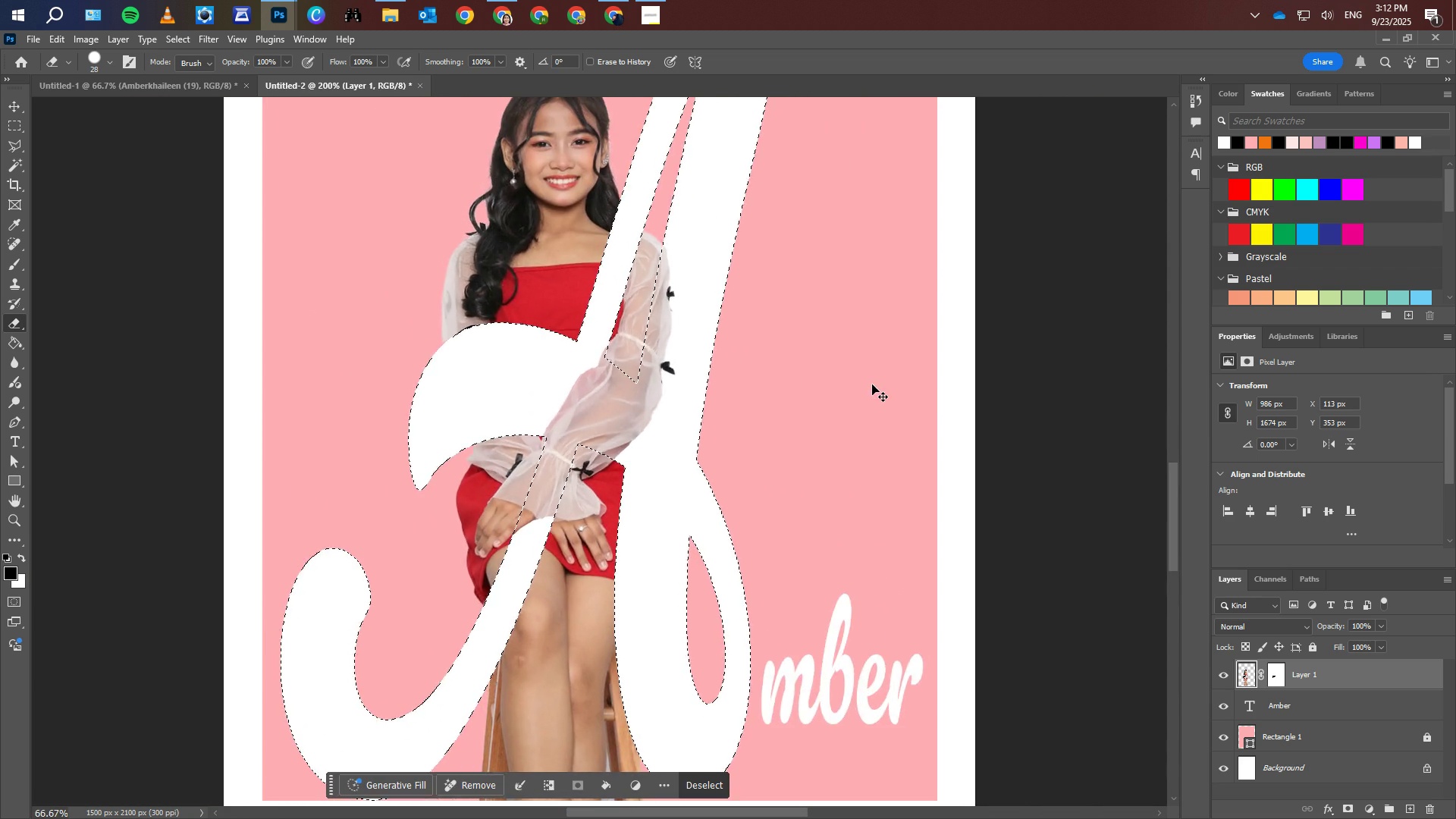 
key(Control+Minus)
 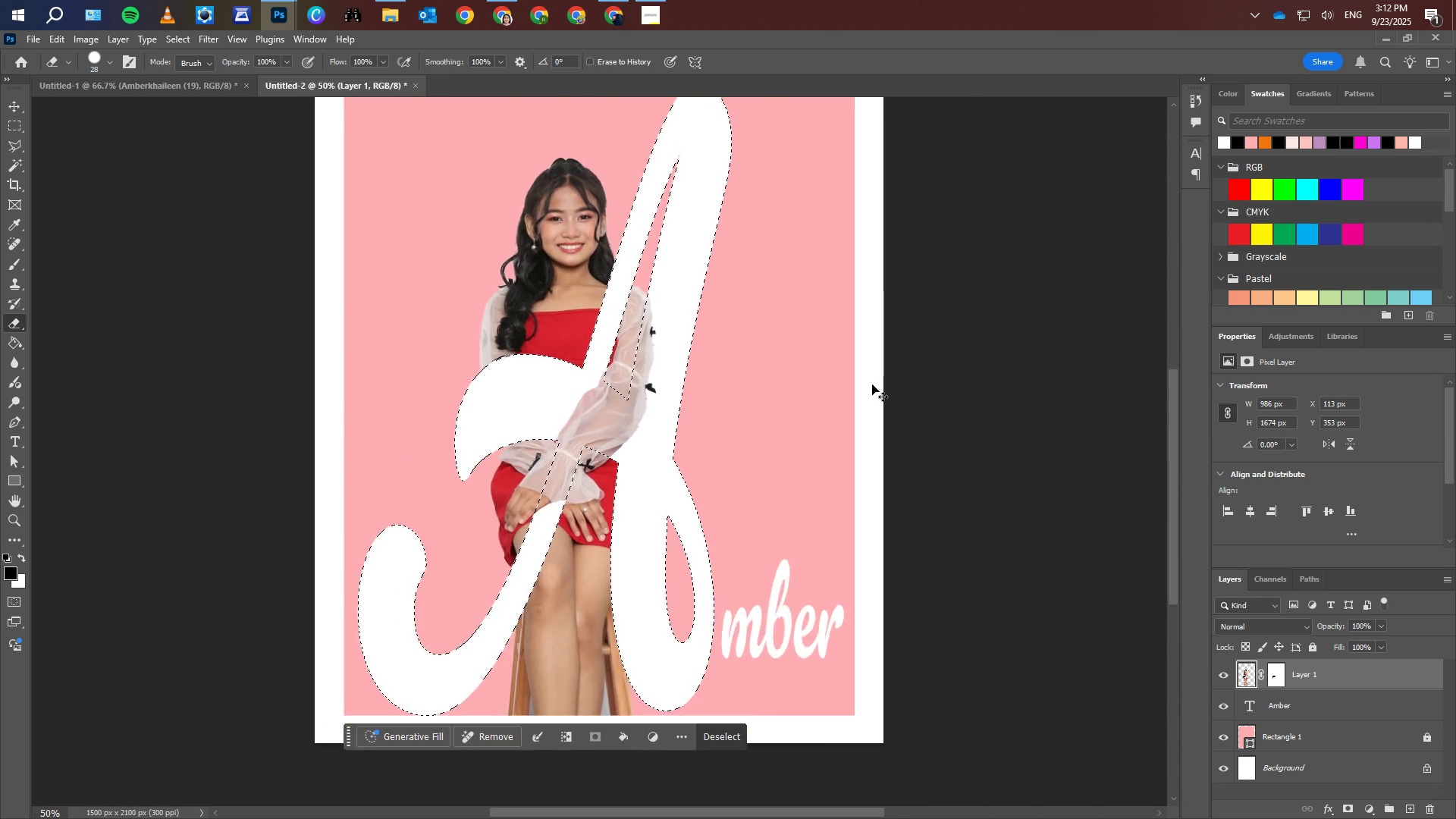 
key(Control+Minus)
 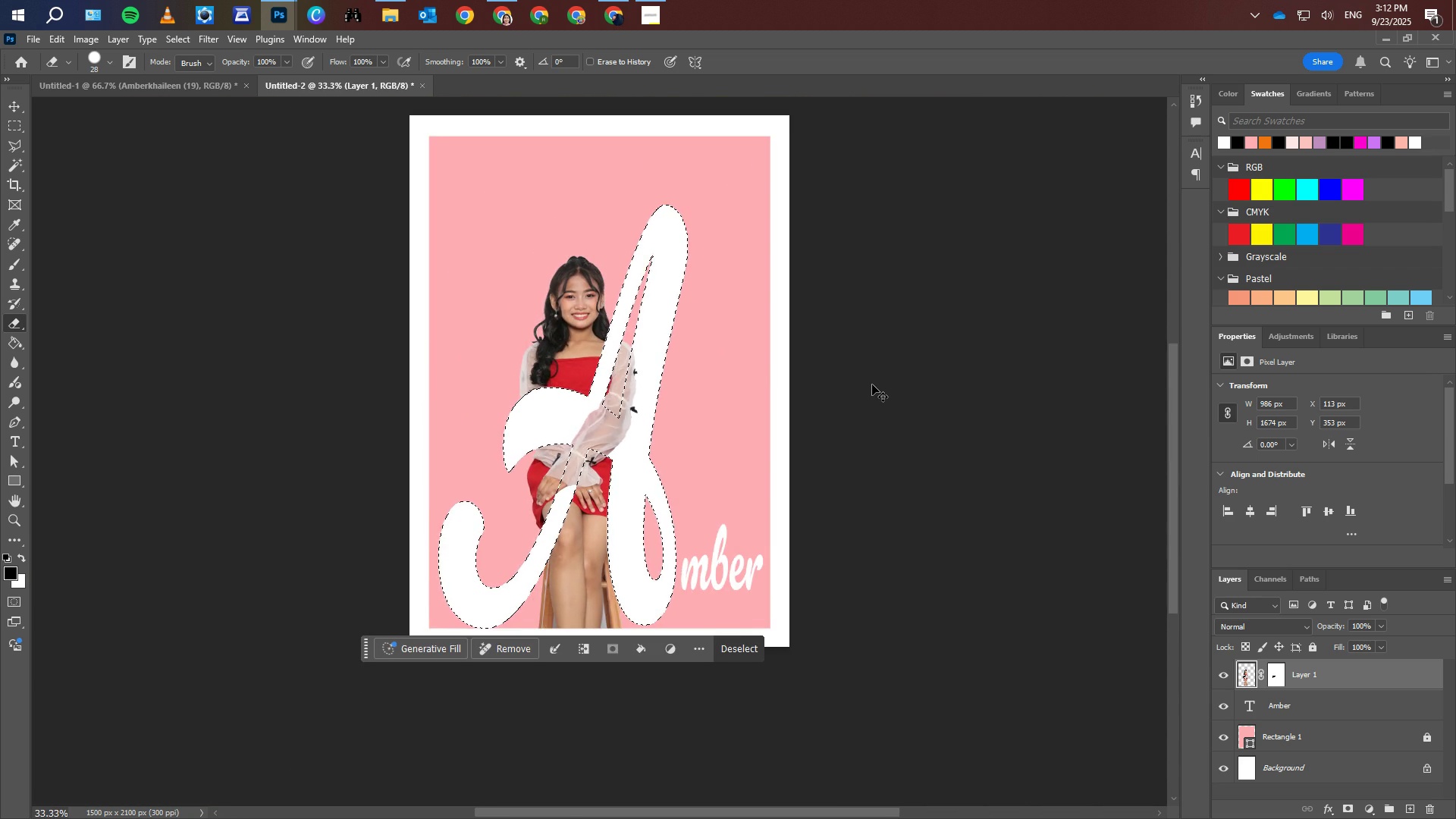 
key(Control+Minus)